 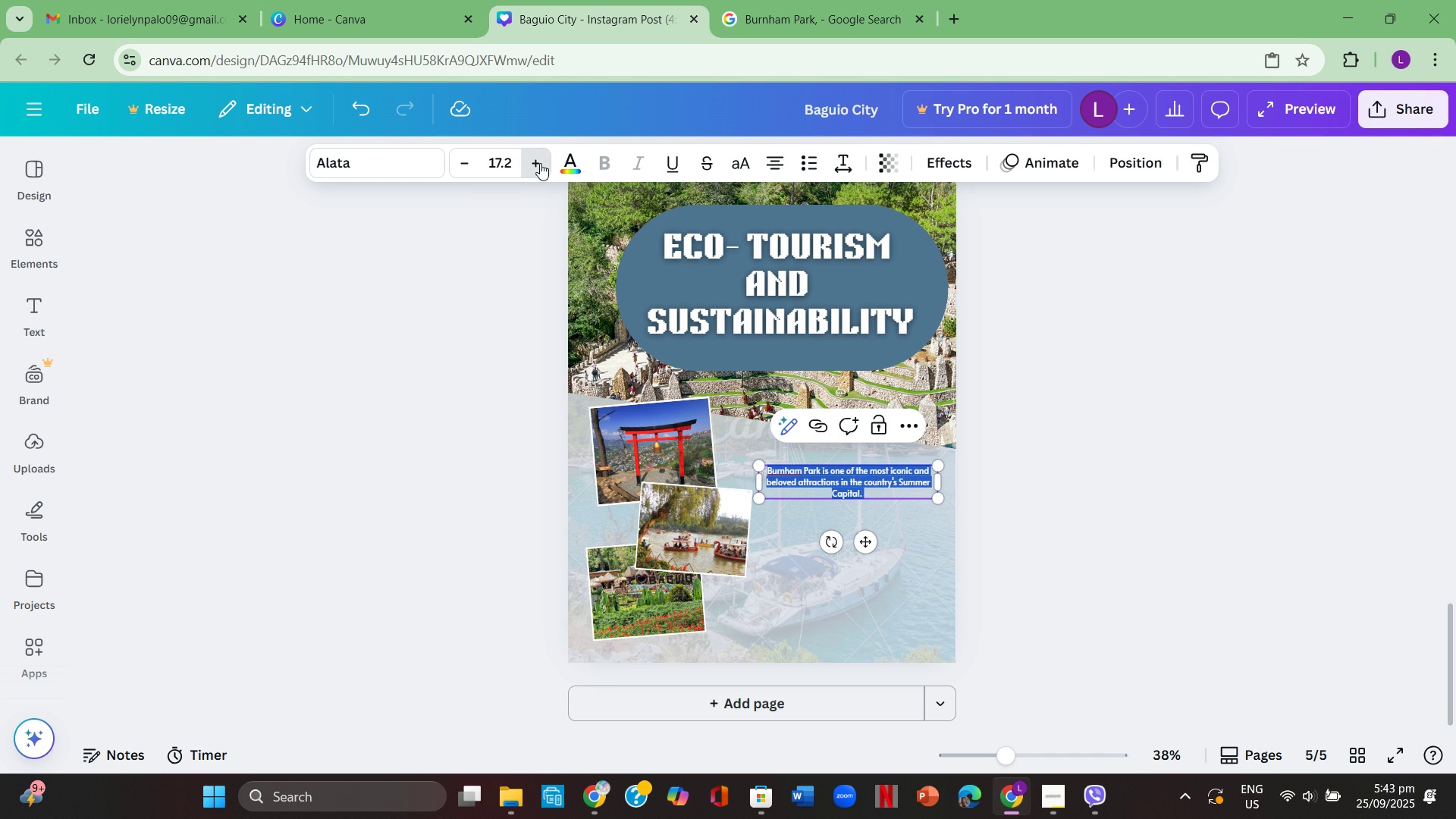 
triple_click([540, 163])
 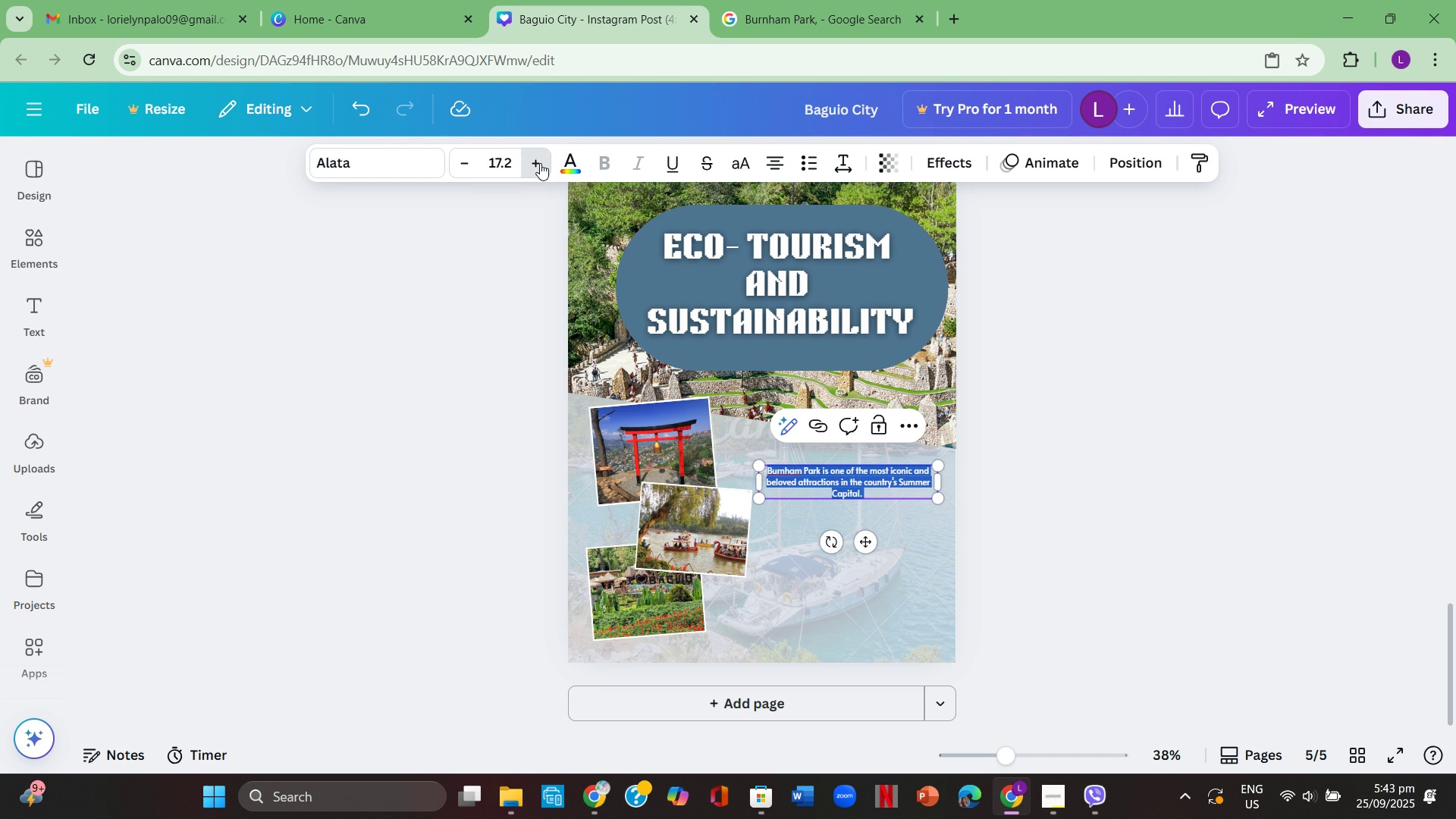 
triple_click([540, 163])
 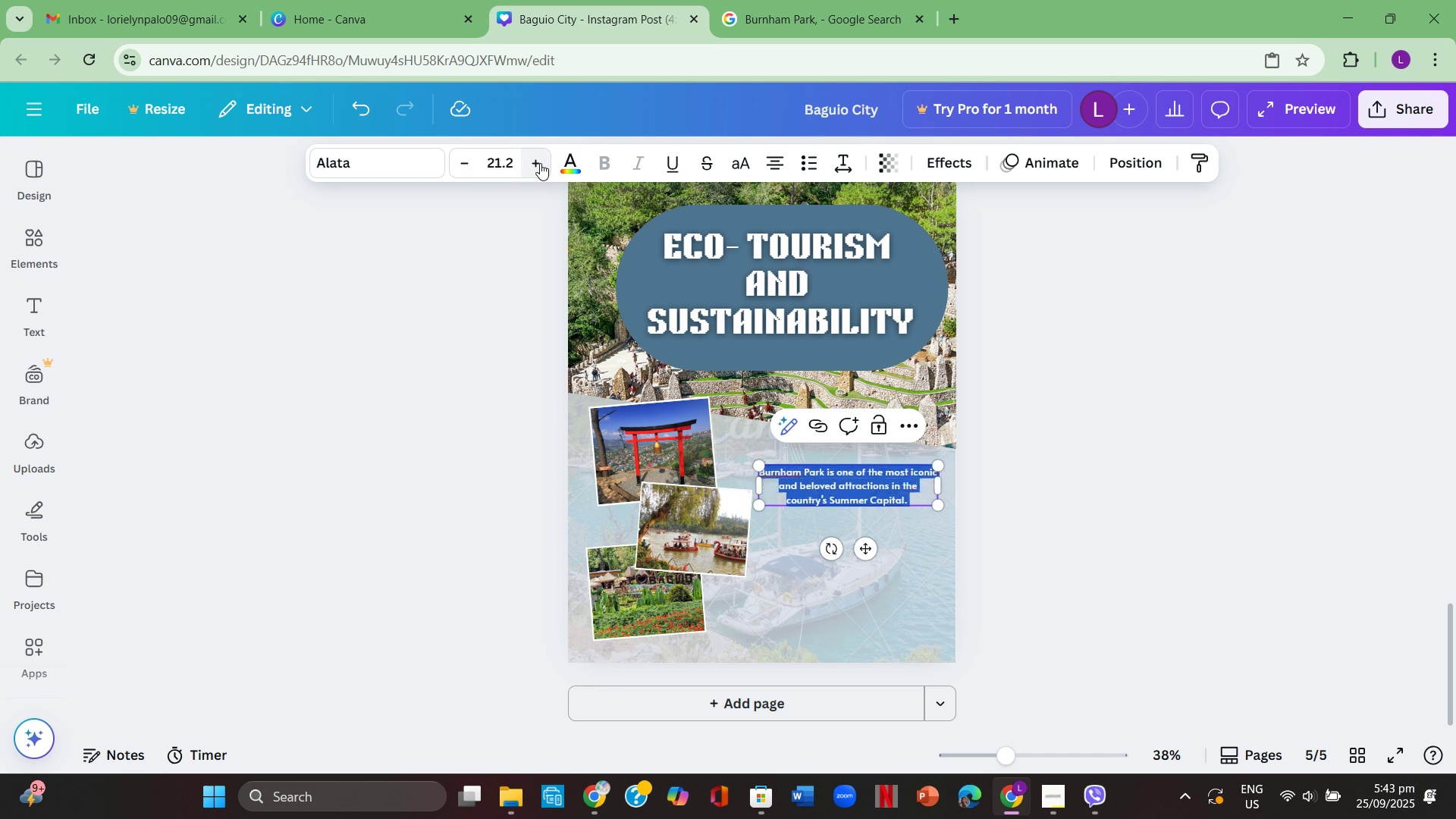 
triple_click([540, 163])
 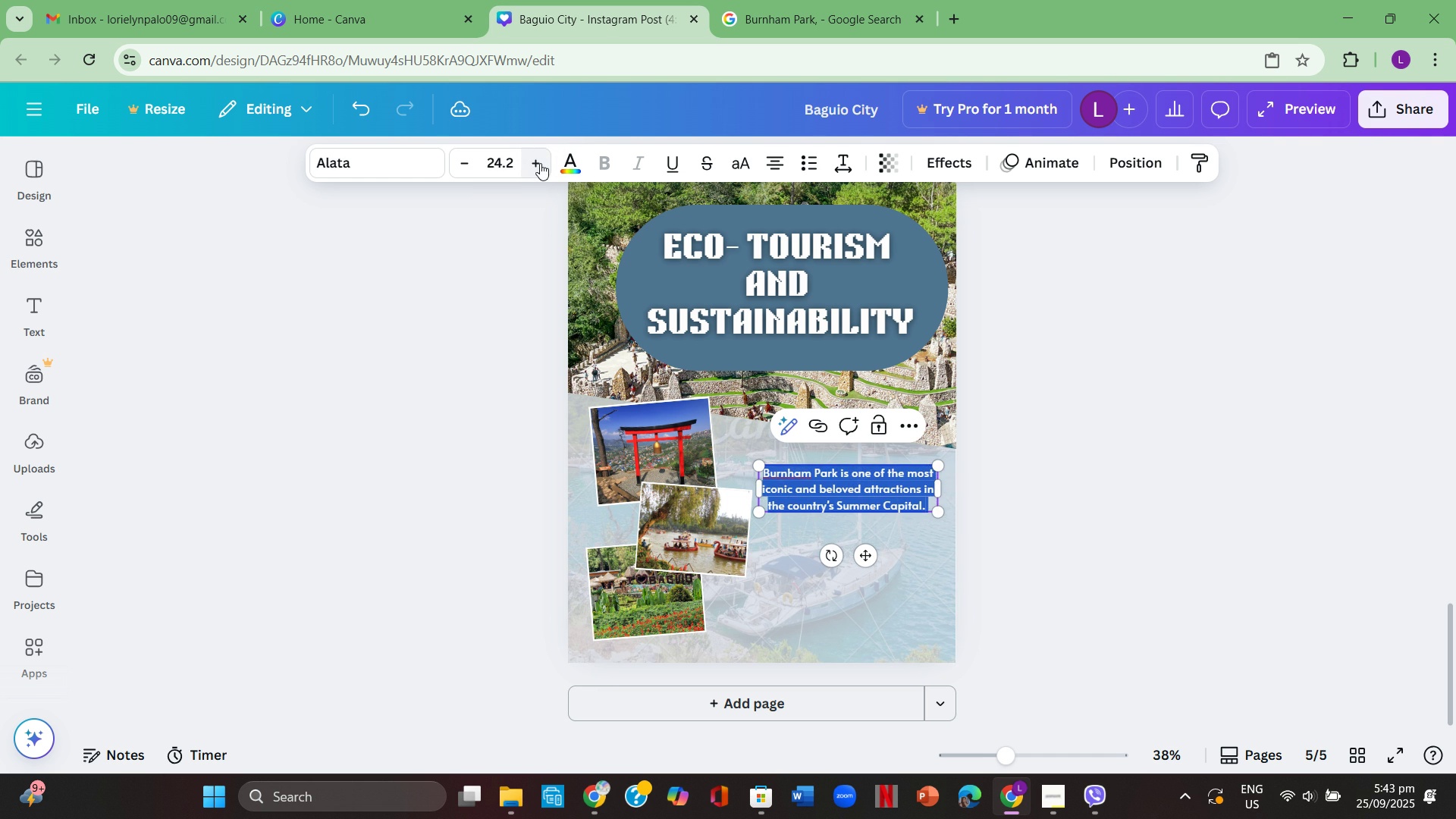 
triple_click([540, 163])
 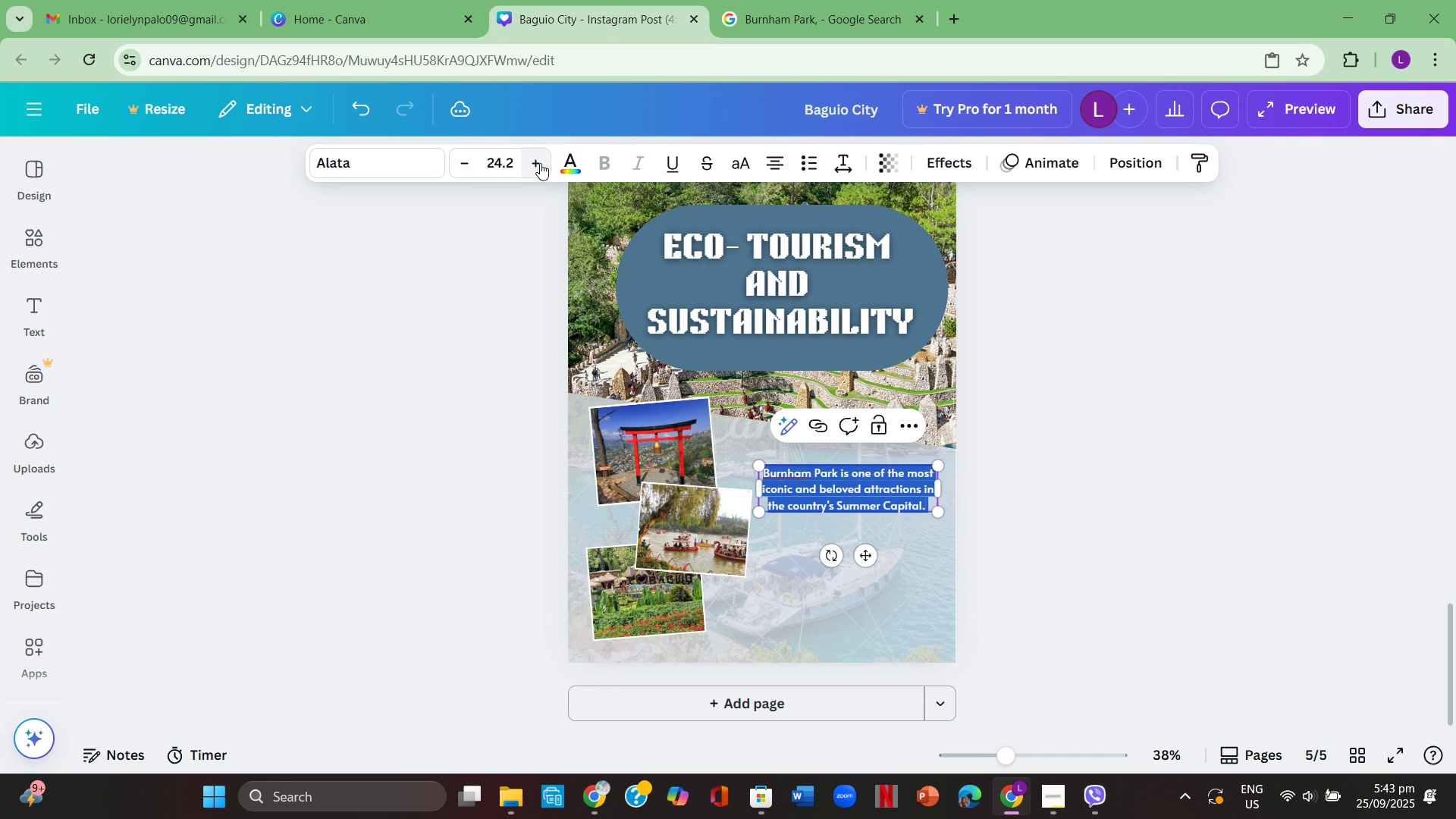 
triple_click([540, 163])
 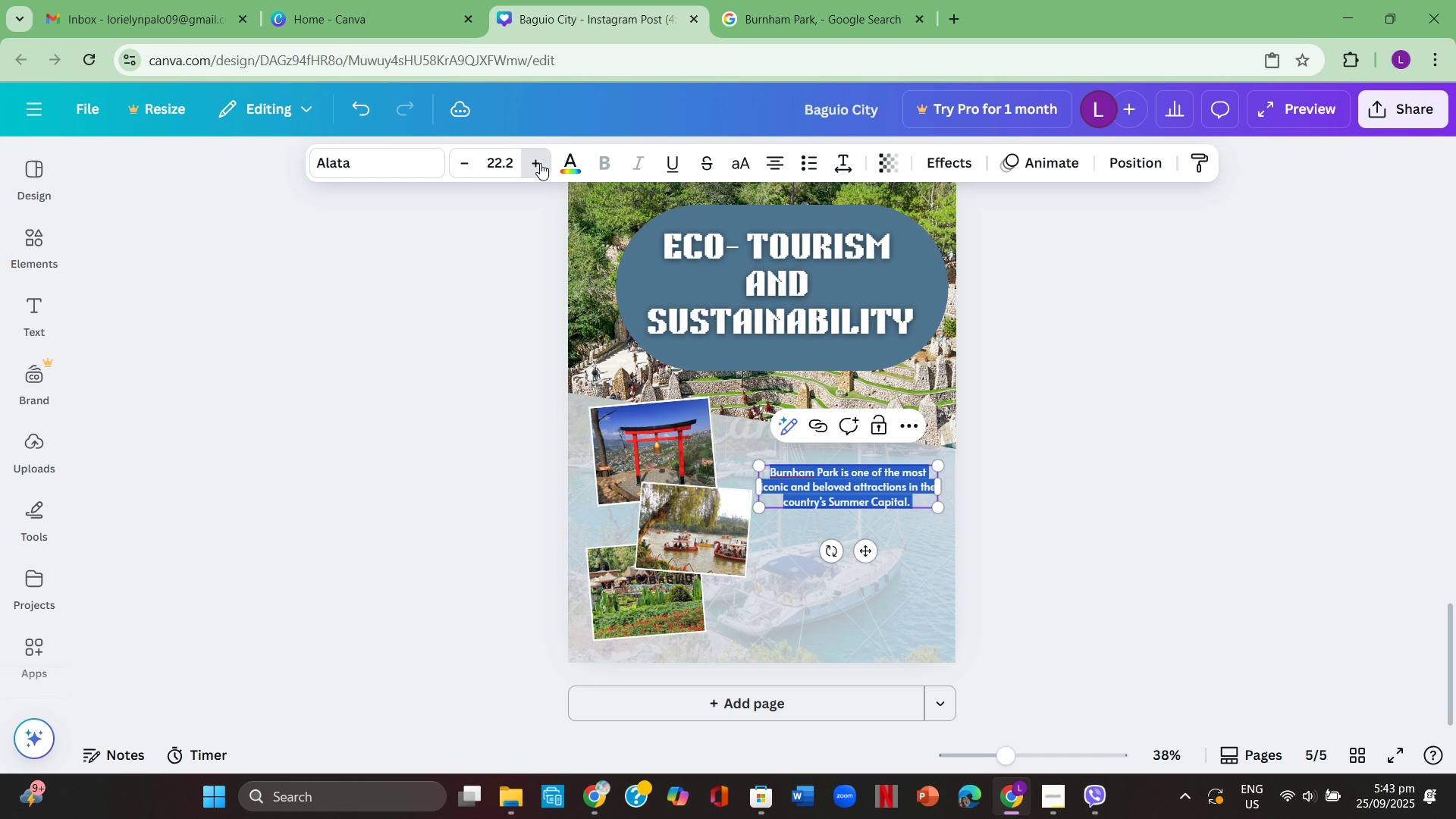 
triple_click([540, 163])
 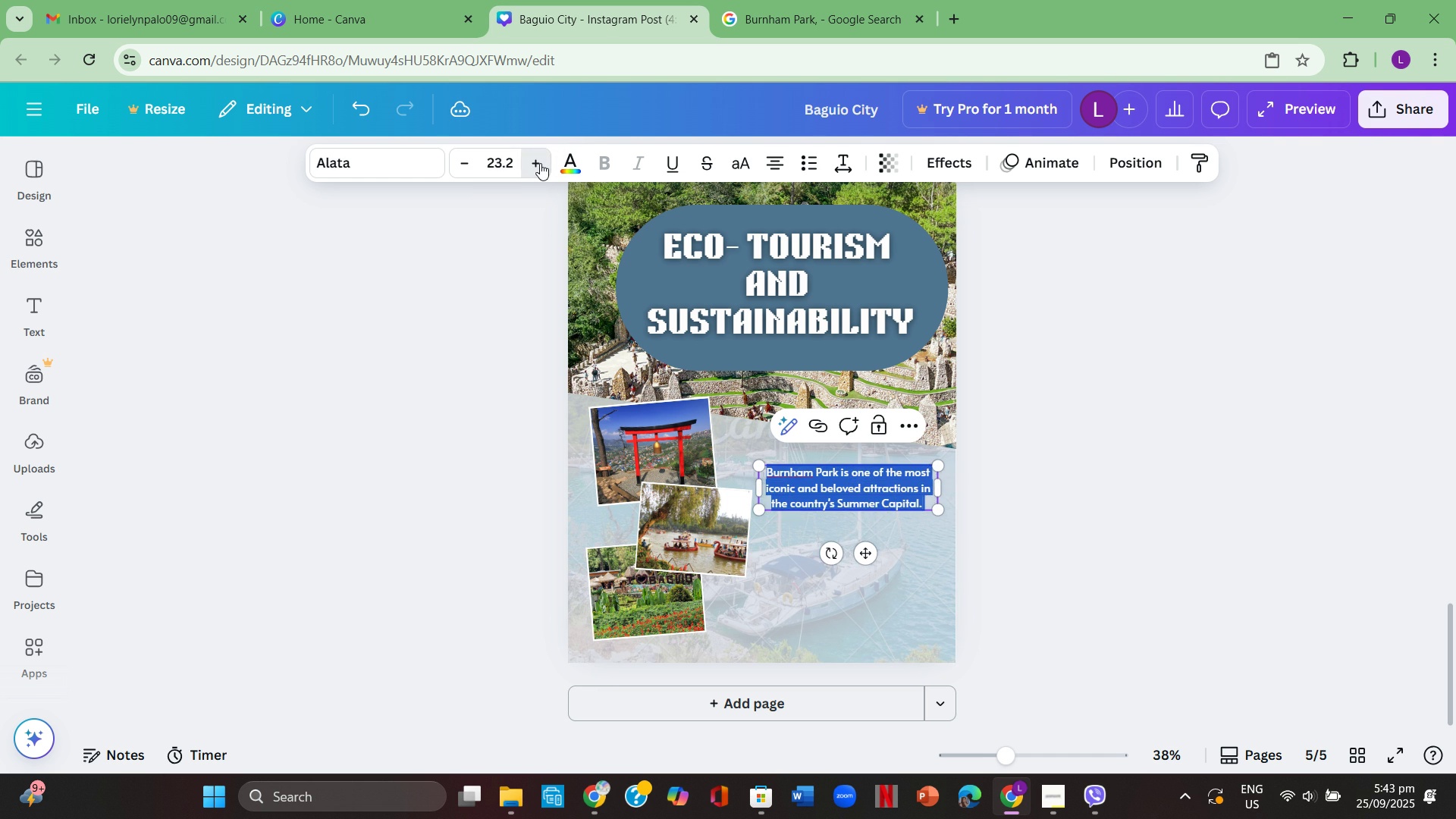 
triple_click([540, 163])
 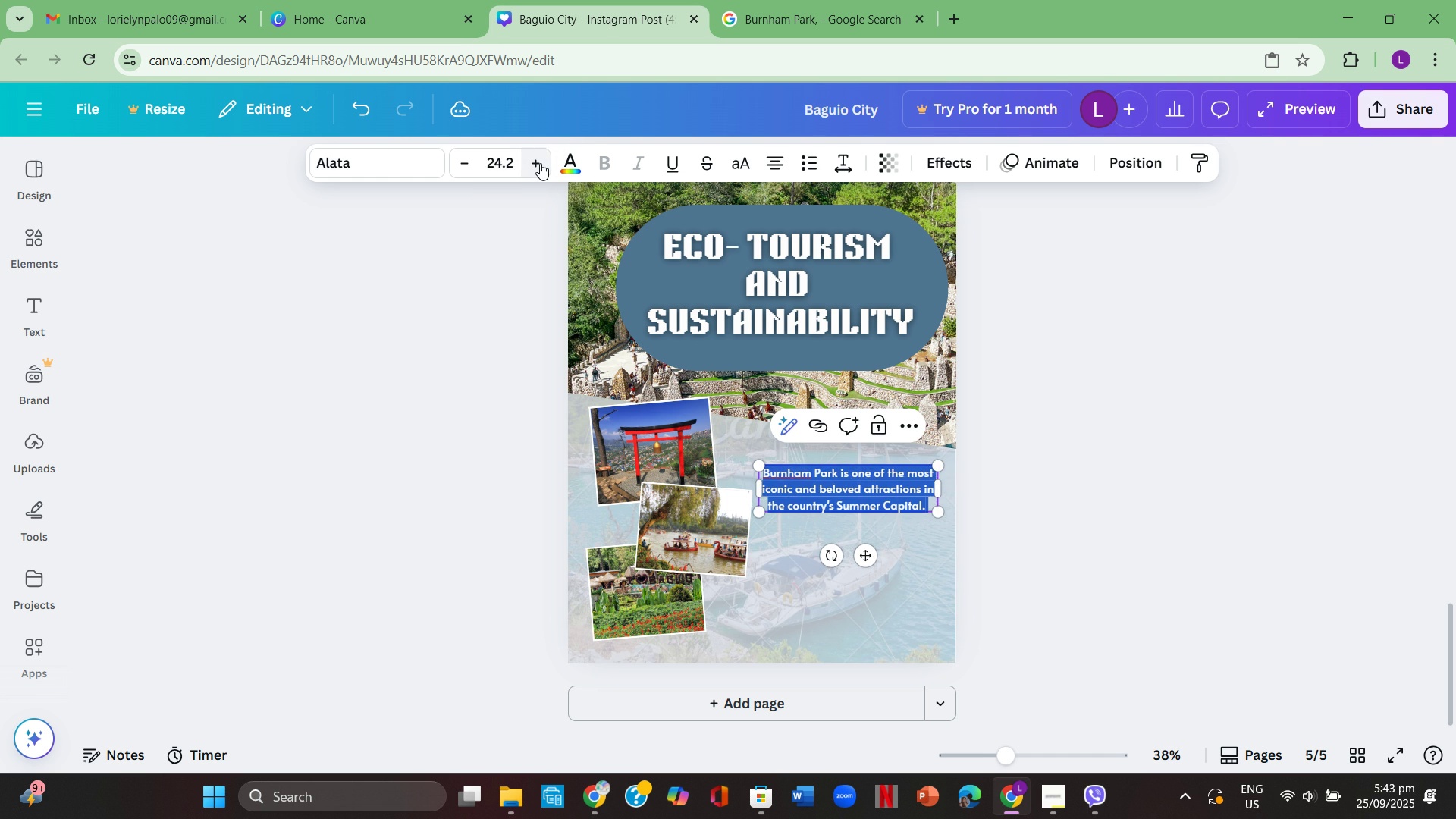 
triple_click([540, 163])
 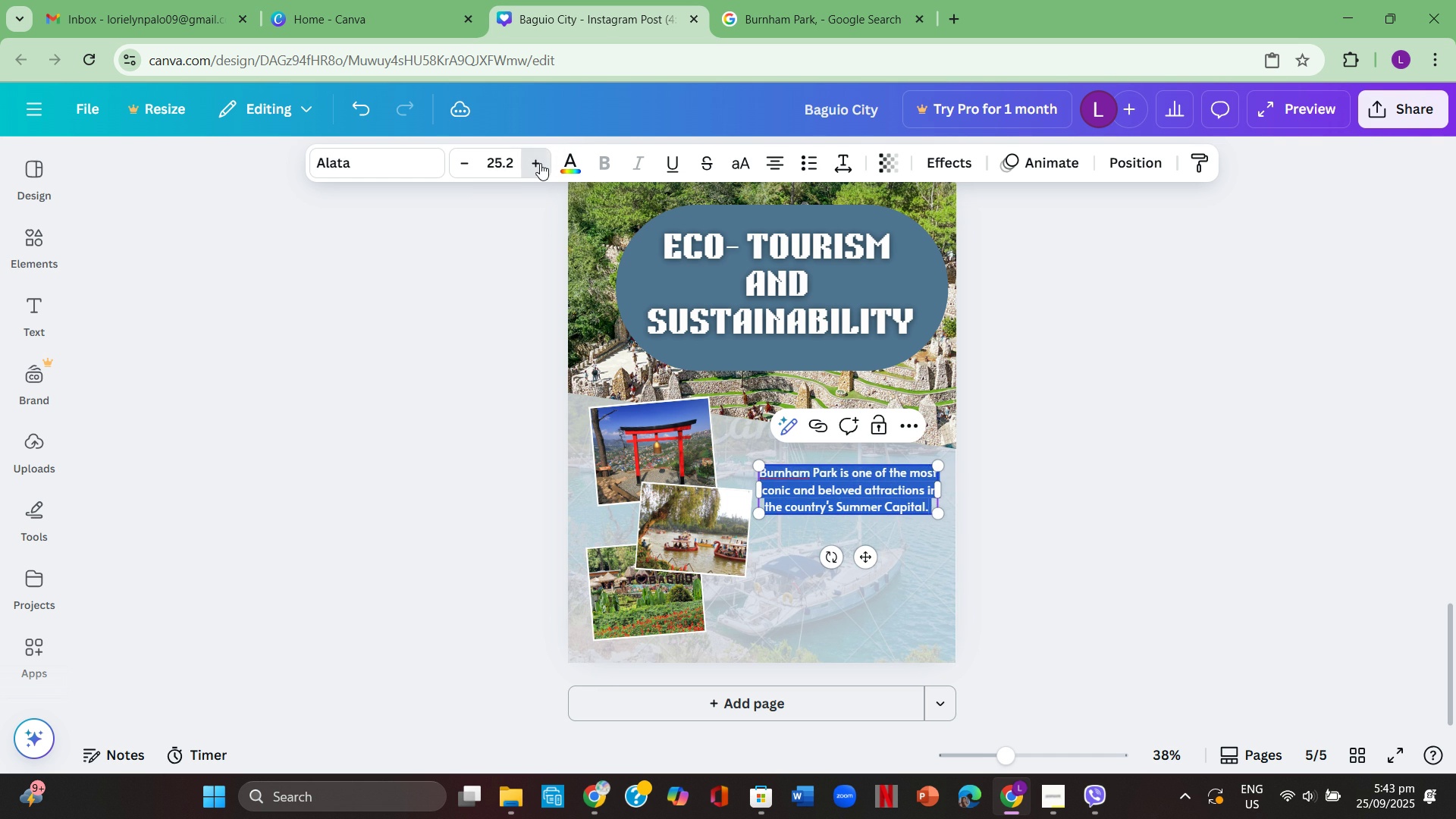 
left_click([540, 163])
 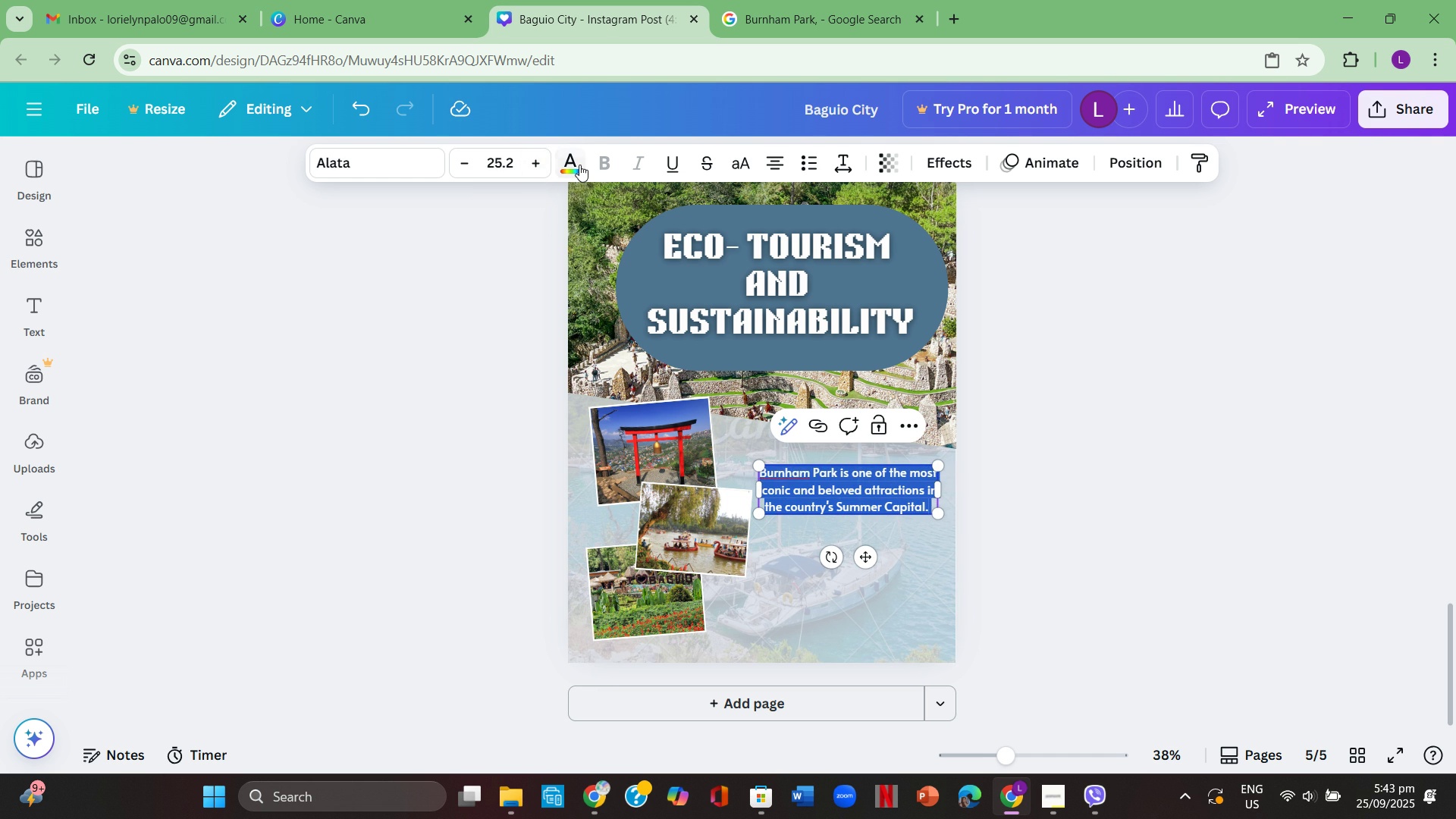 
left_click([579, 165])
 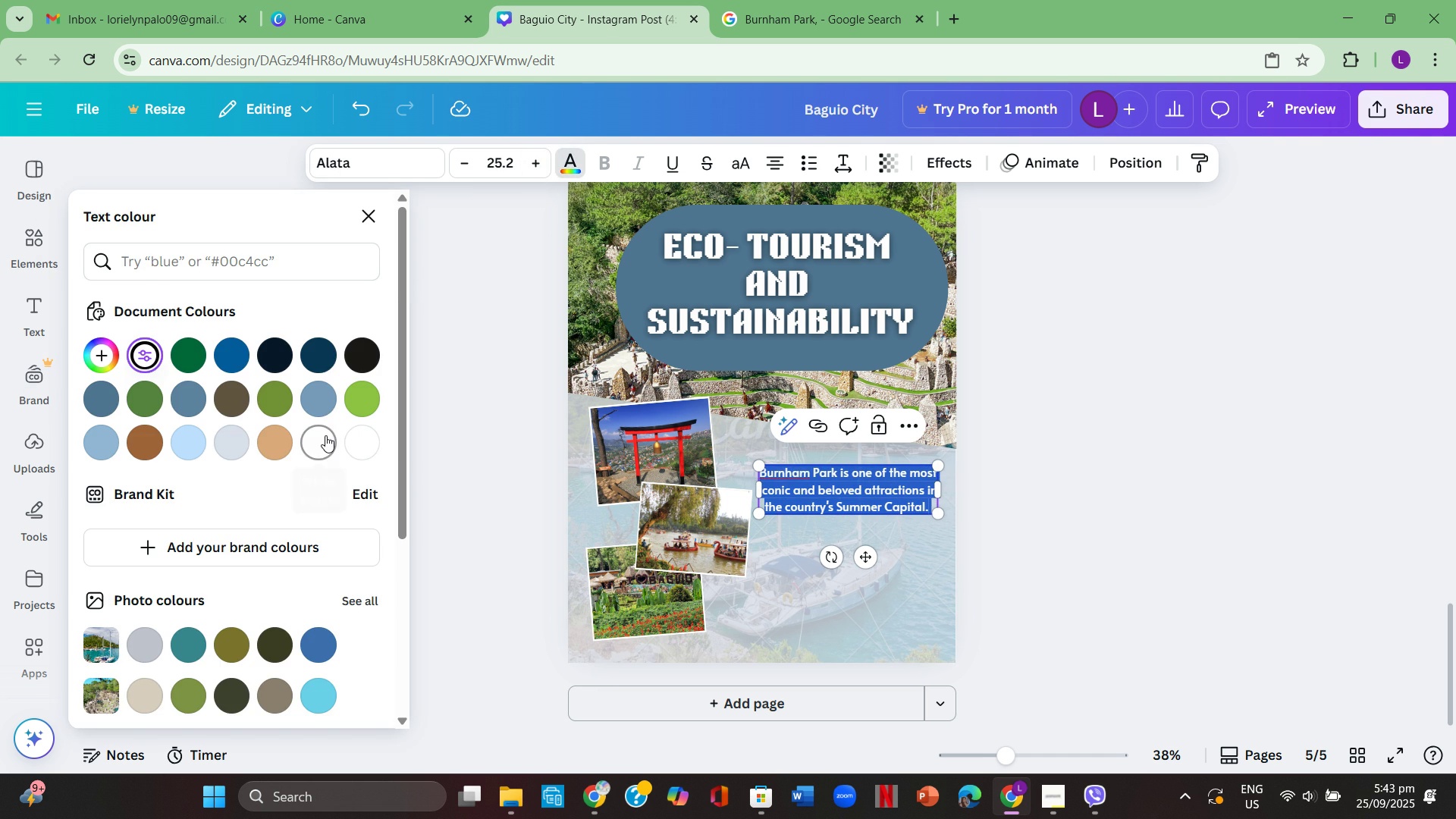 
left_click([325, 435])
 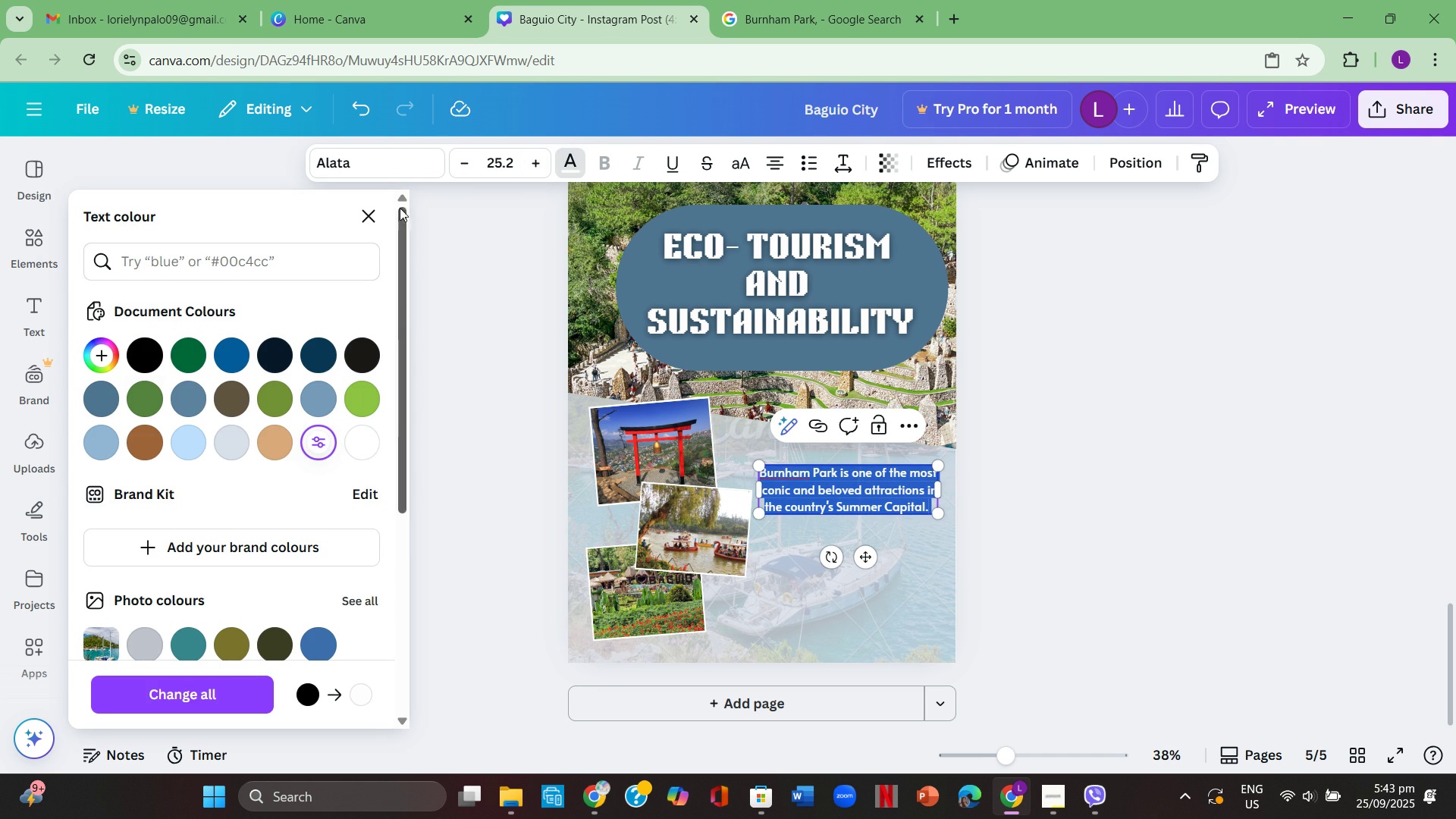 
left_click([372, 209])
 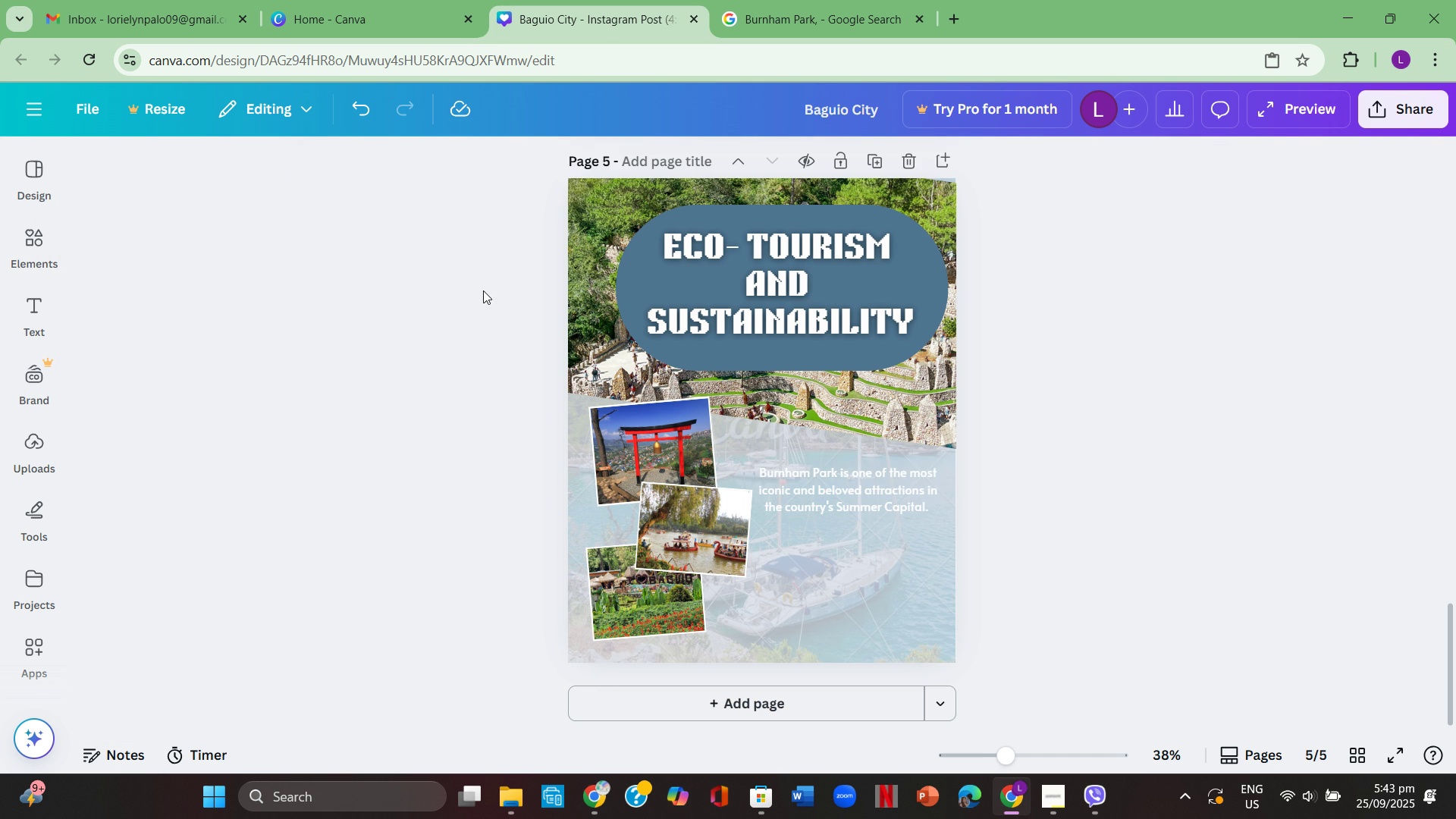 
left_click([483, 290])
 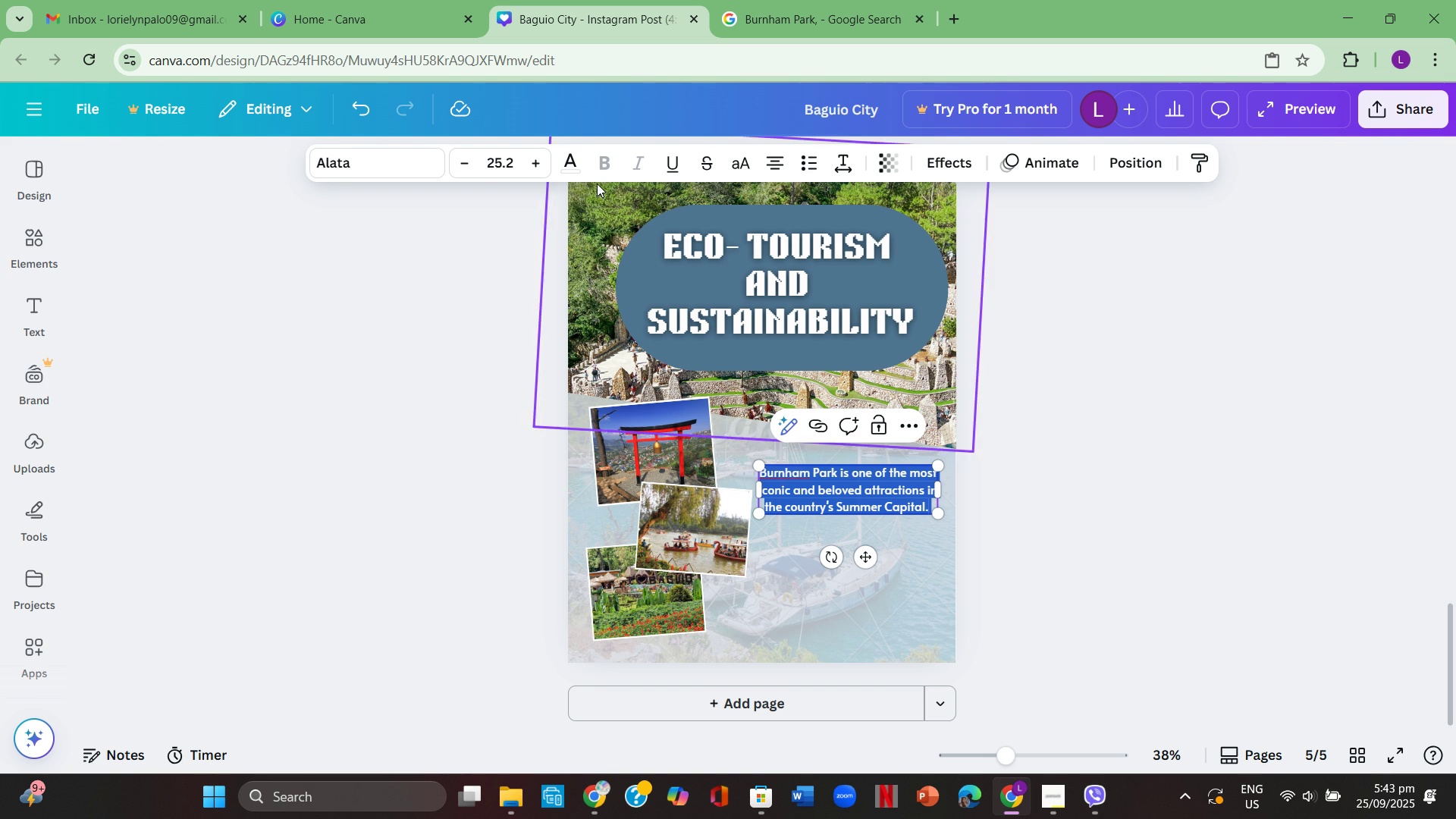 
left_click([574, 165])
 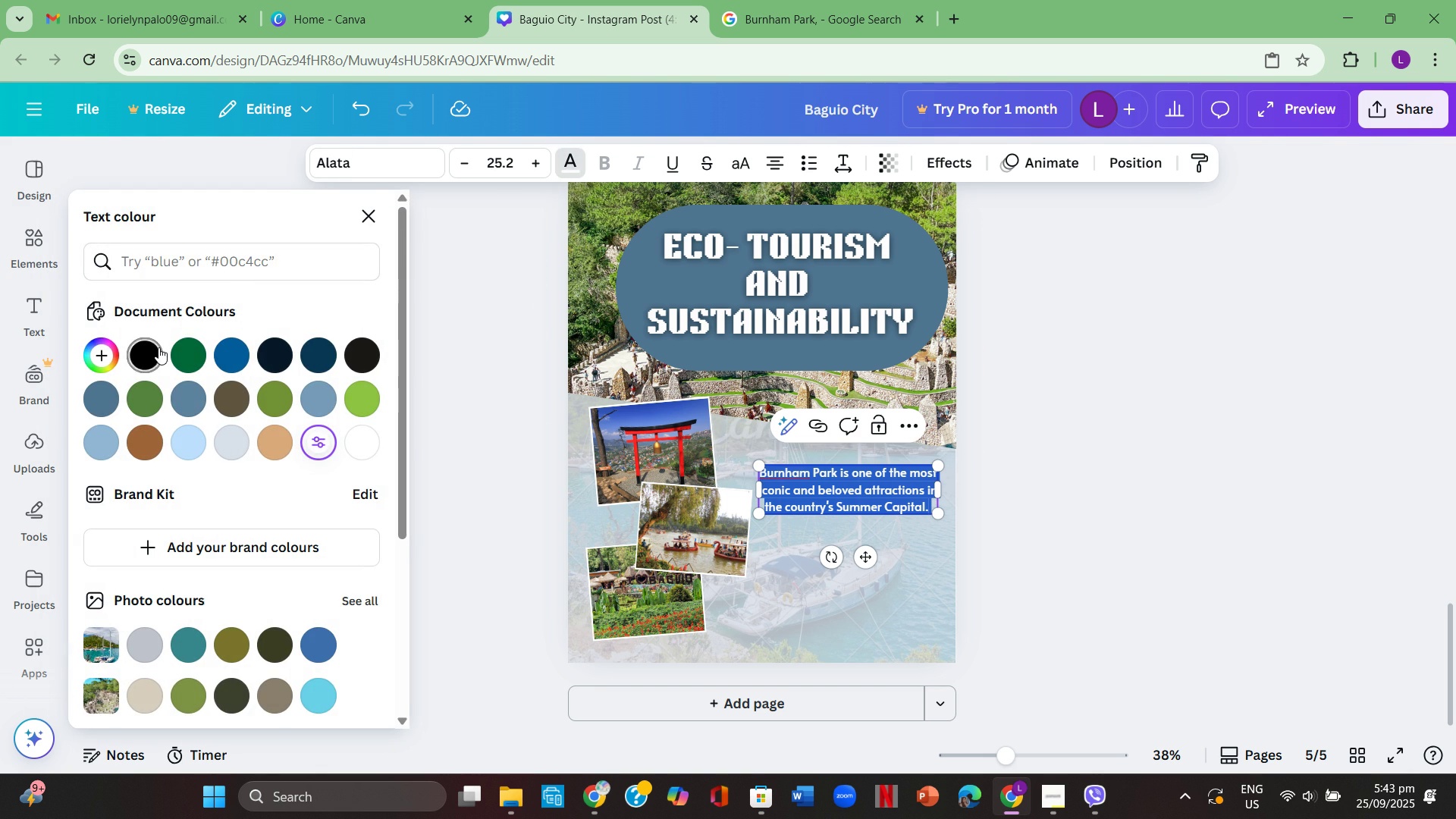 
left_click([158, 347])
 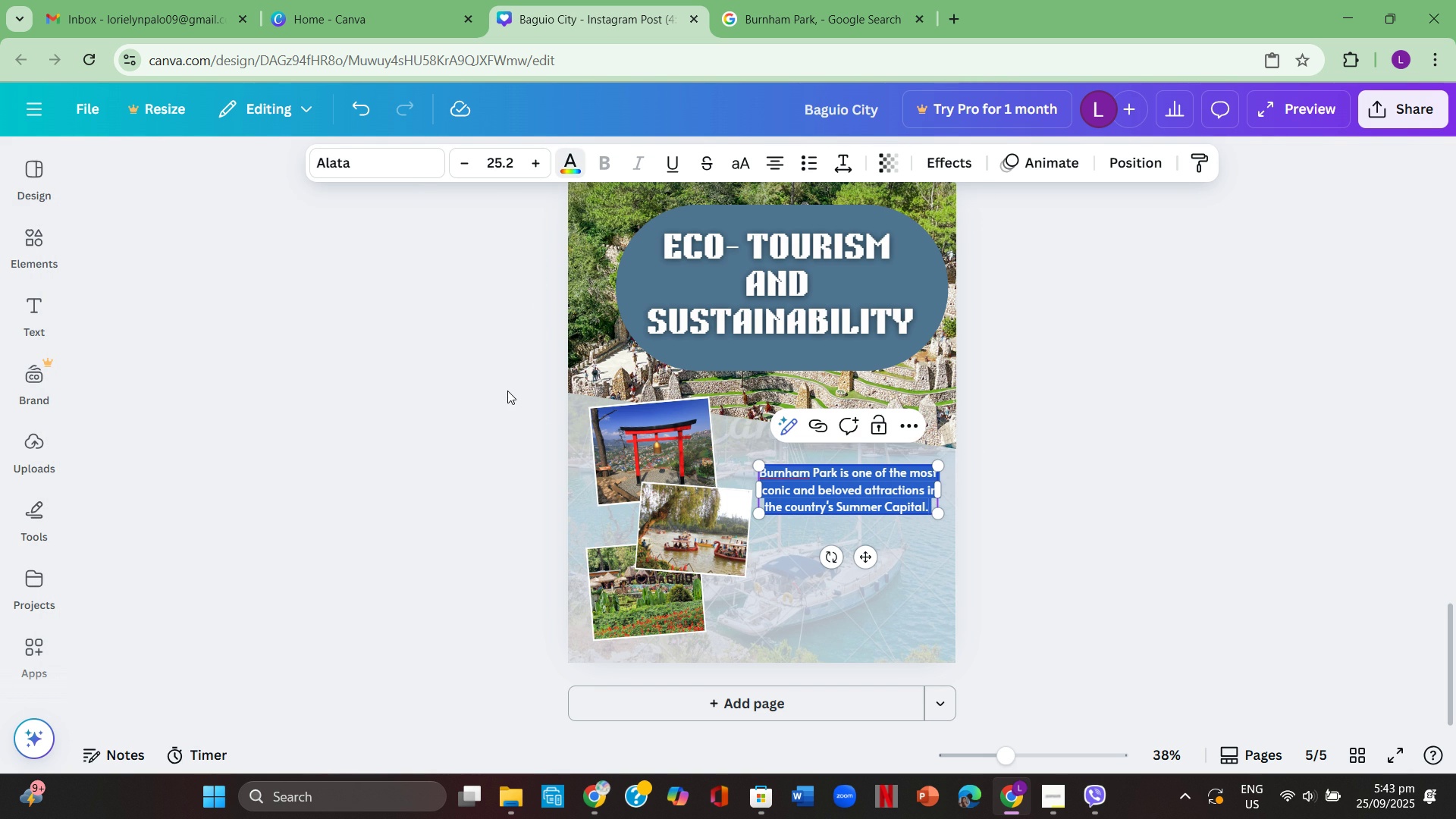 
left_click([507, 391])
 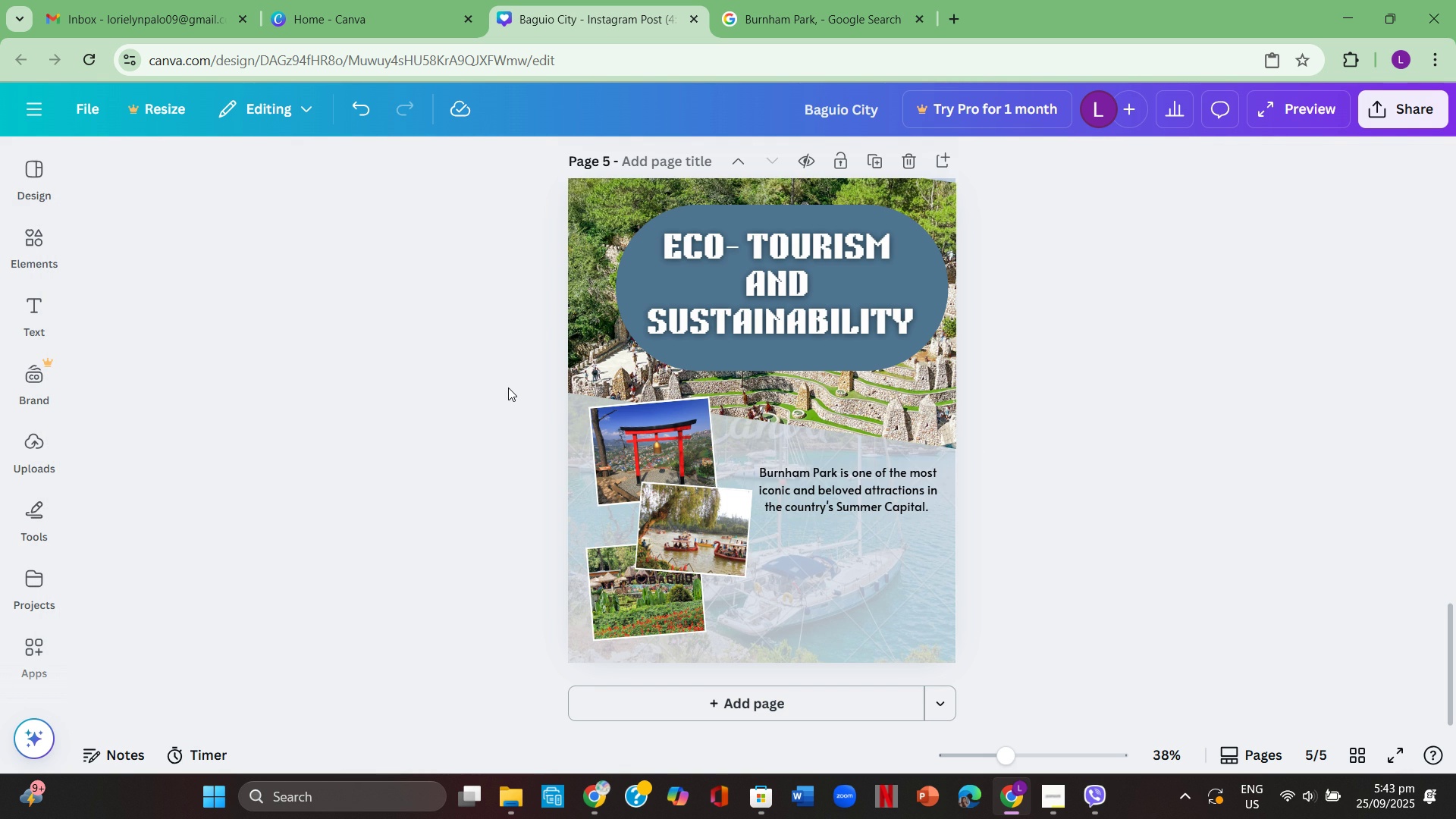 
left_click([507, 388])
 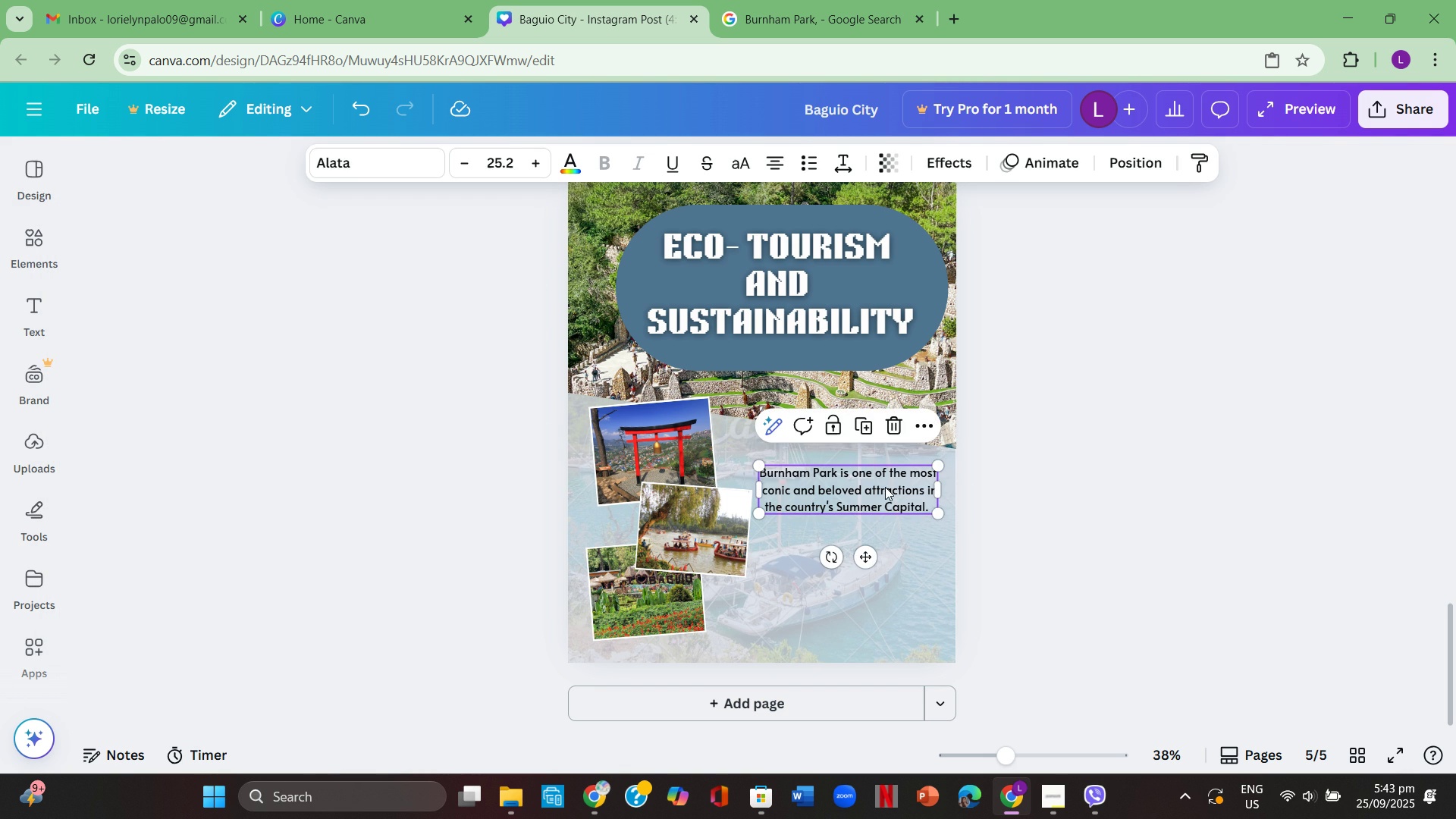 
left_click([890, 488])